 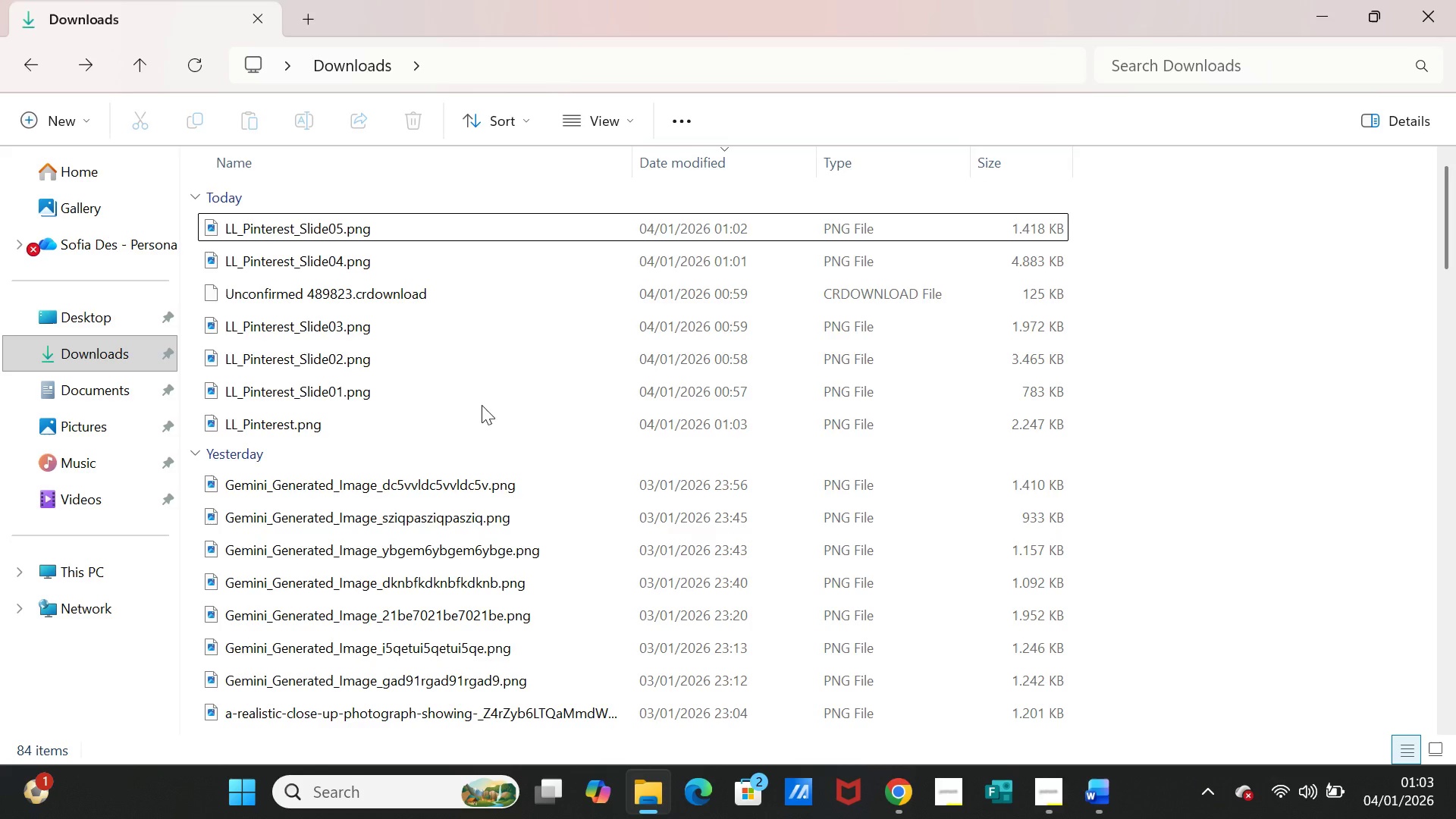 
left_click([671, 155])
 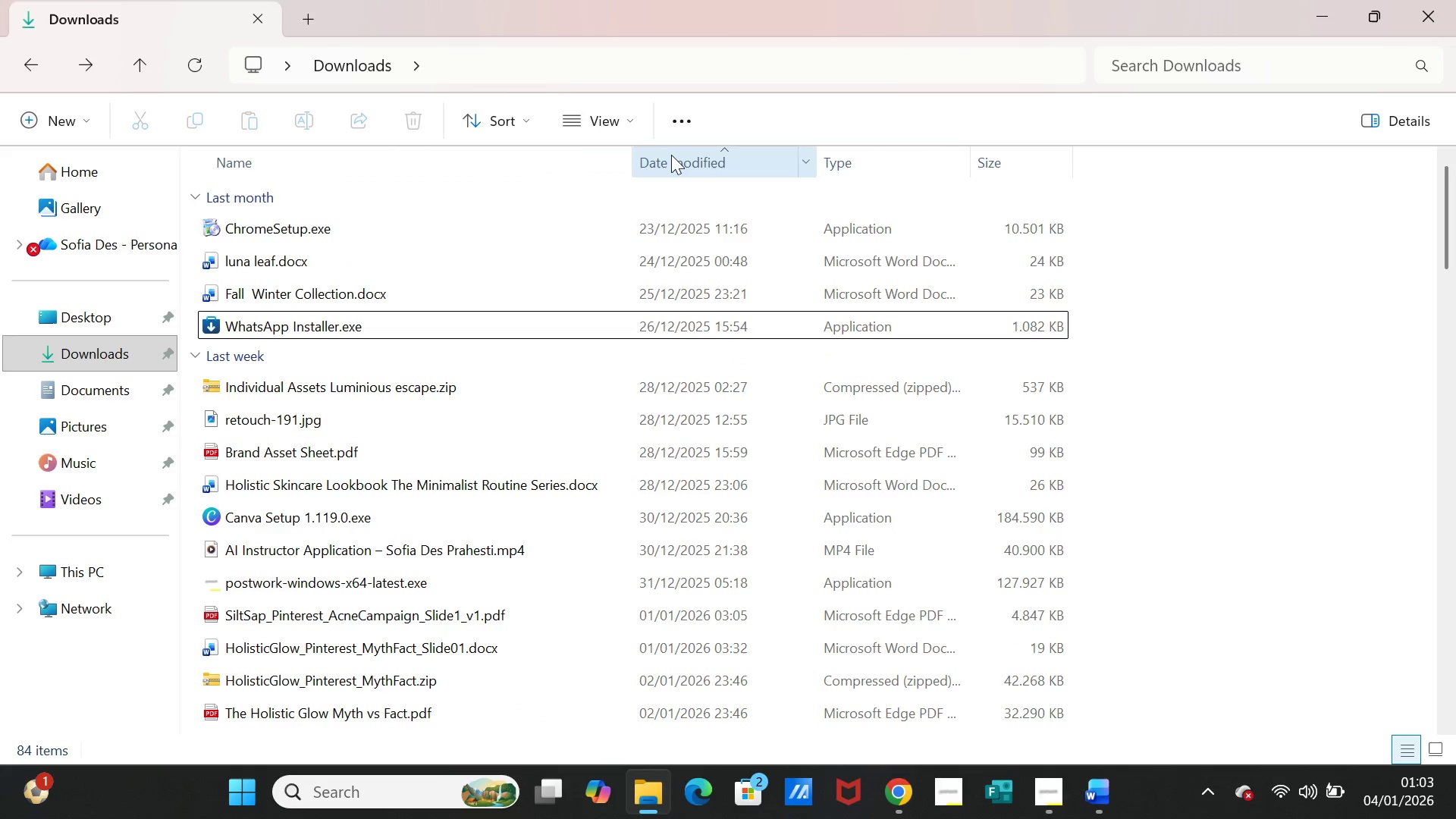 
left_click([671, 155])
 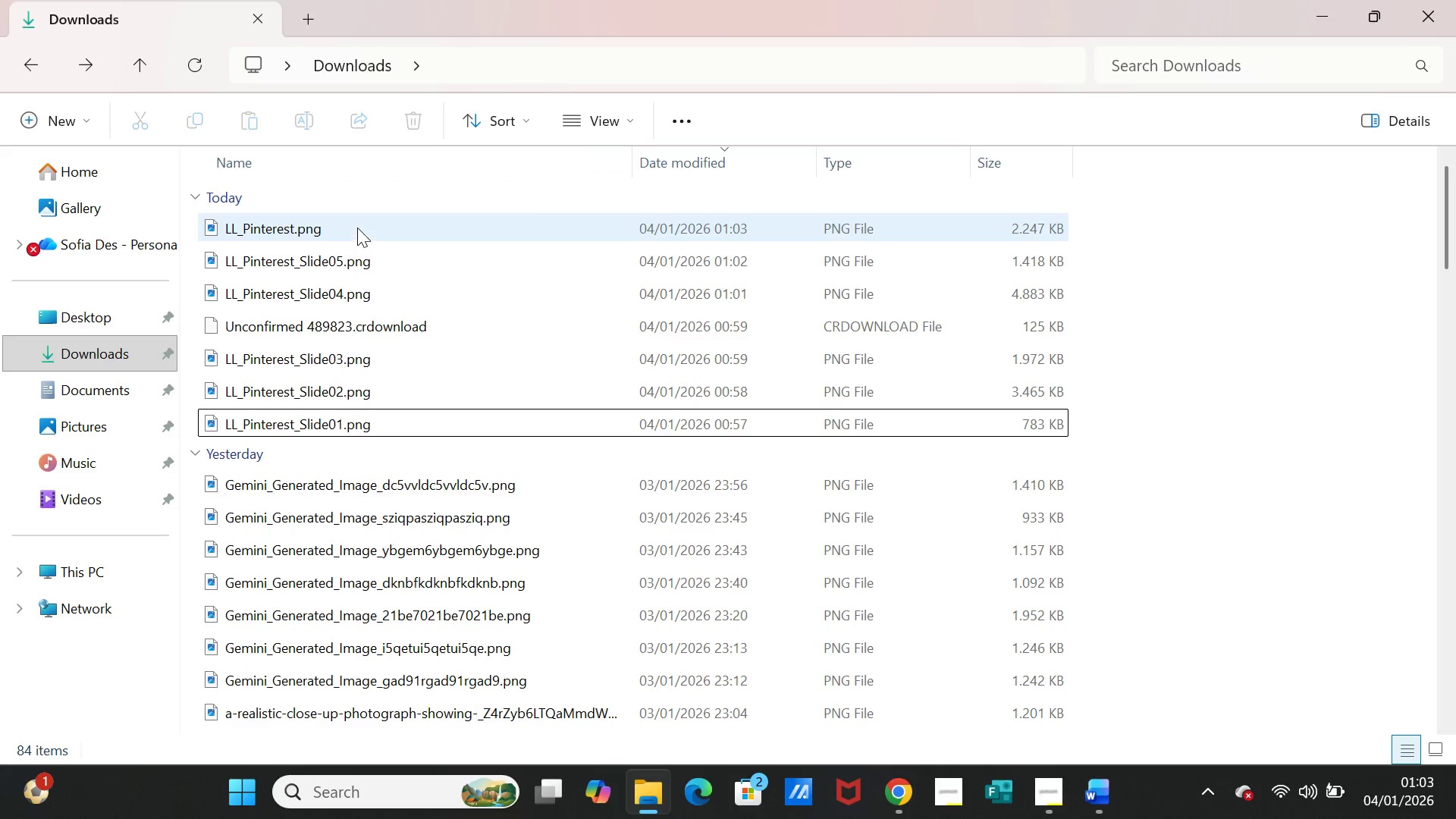 
left_click([356, 224])
 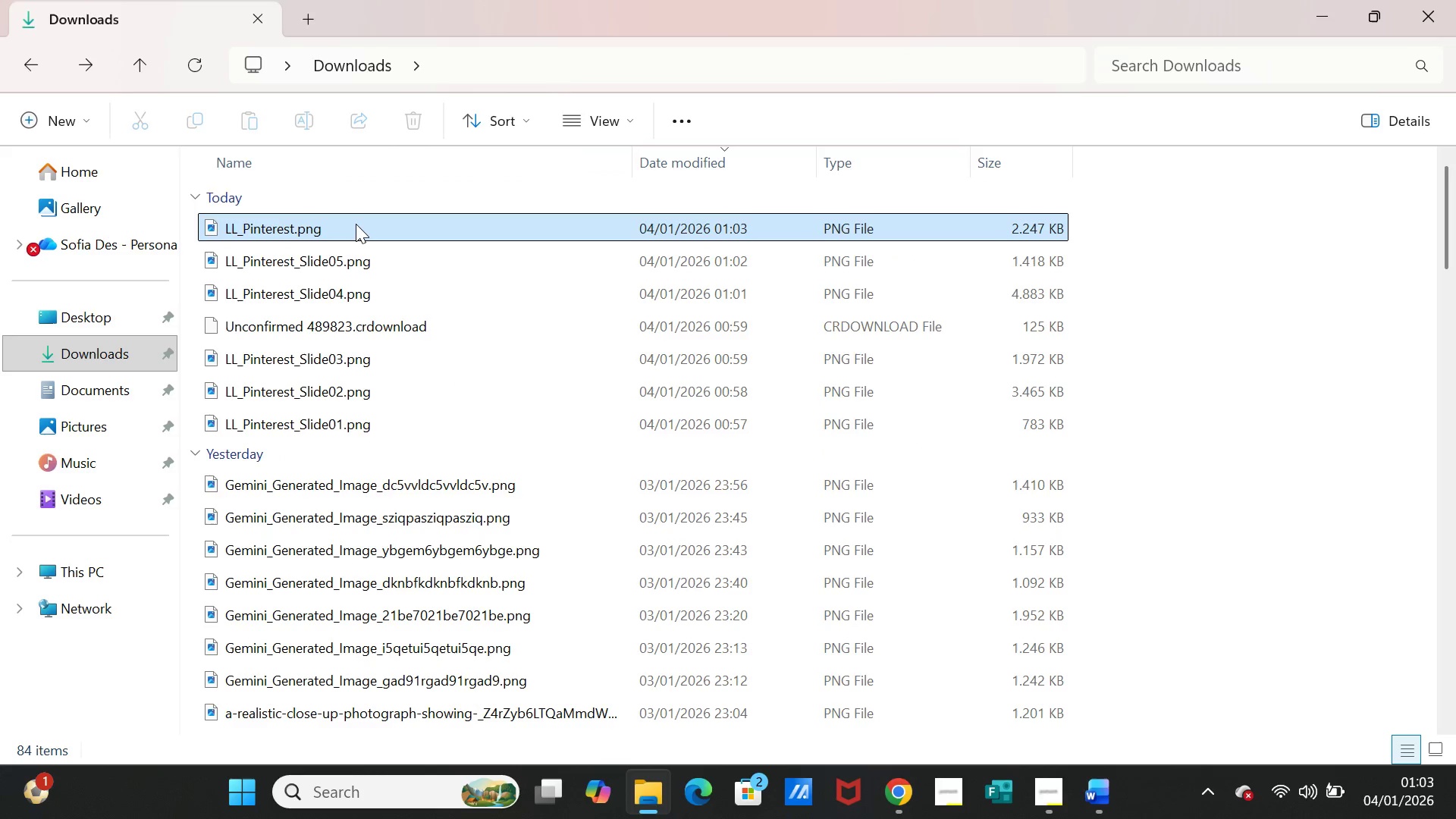 
right_click([356, 224])
 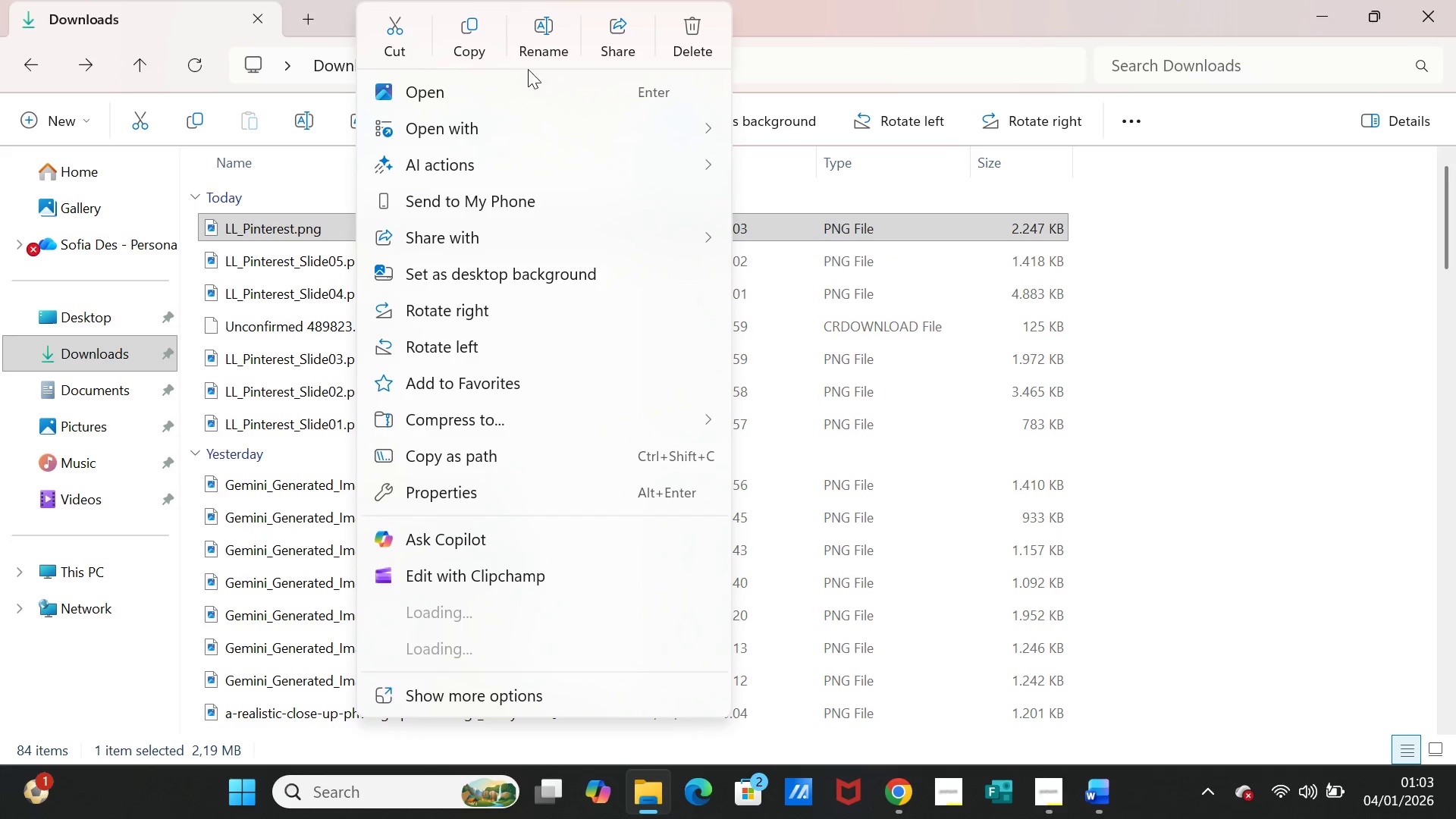 
left_click([543, 38])
 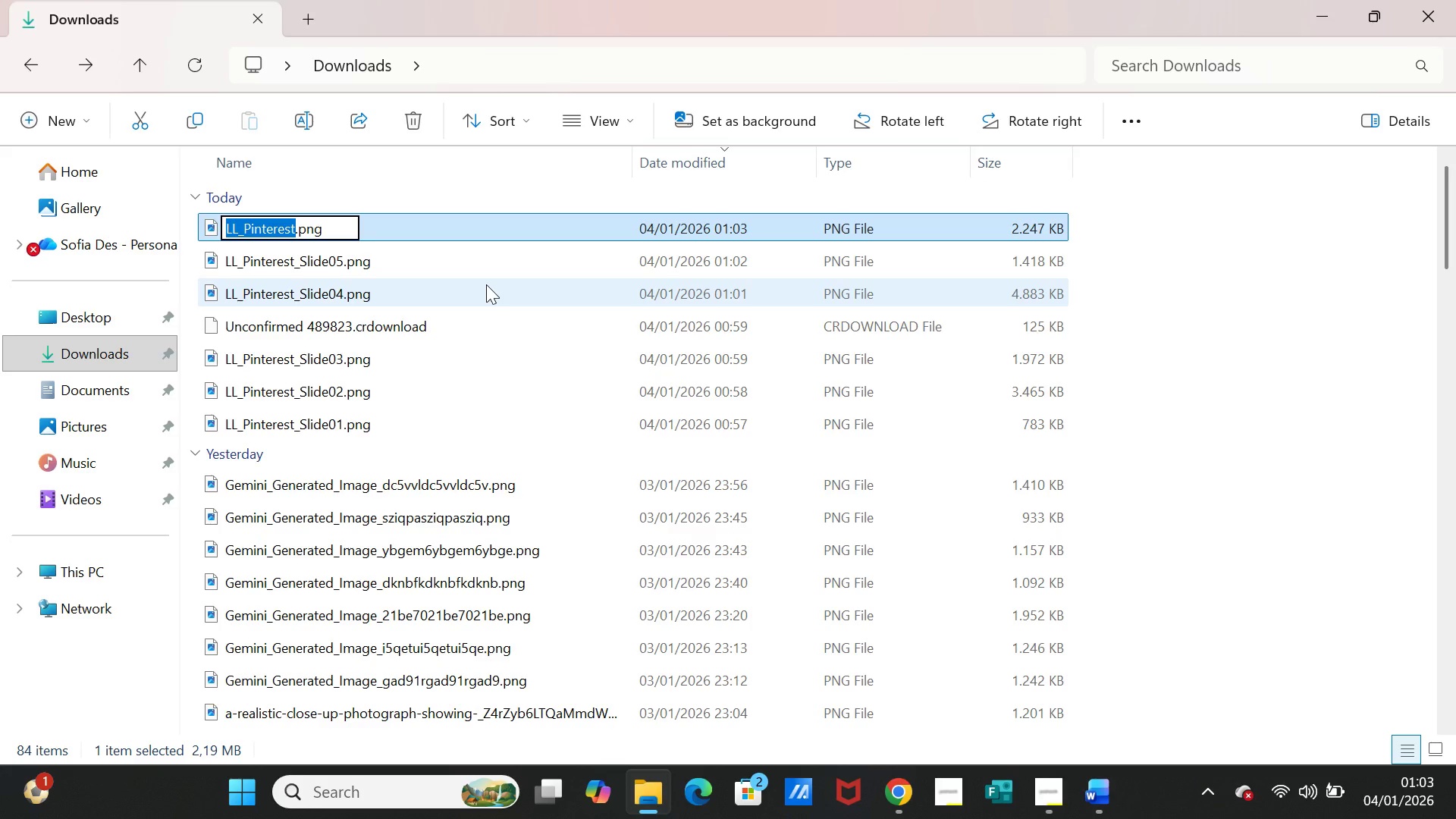 
key(Control+V)
 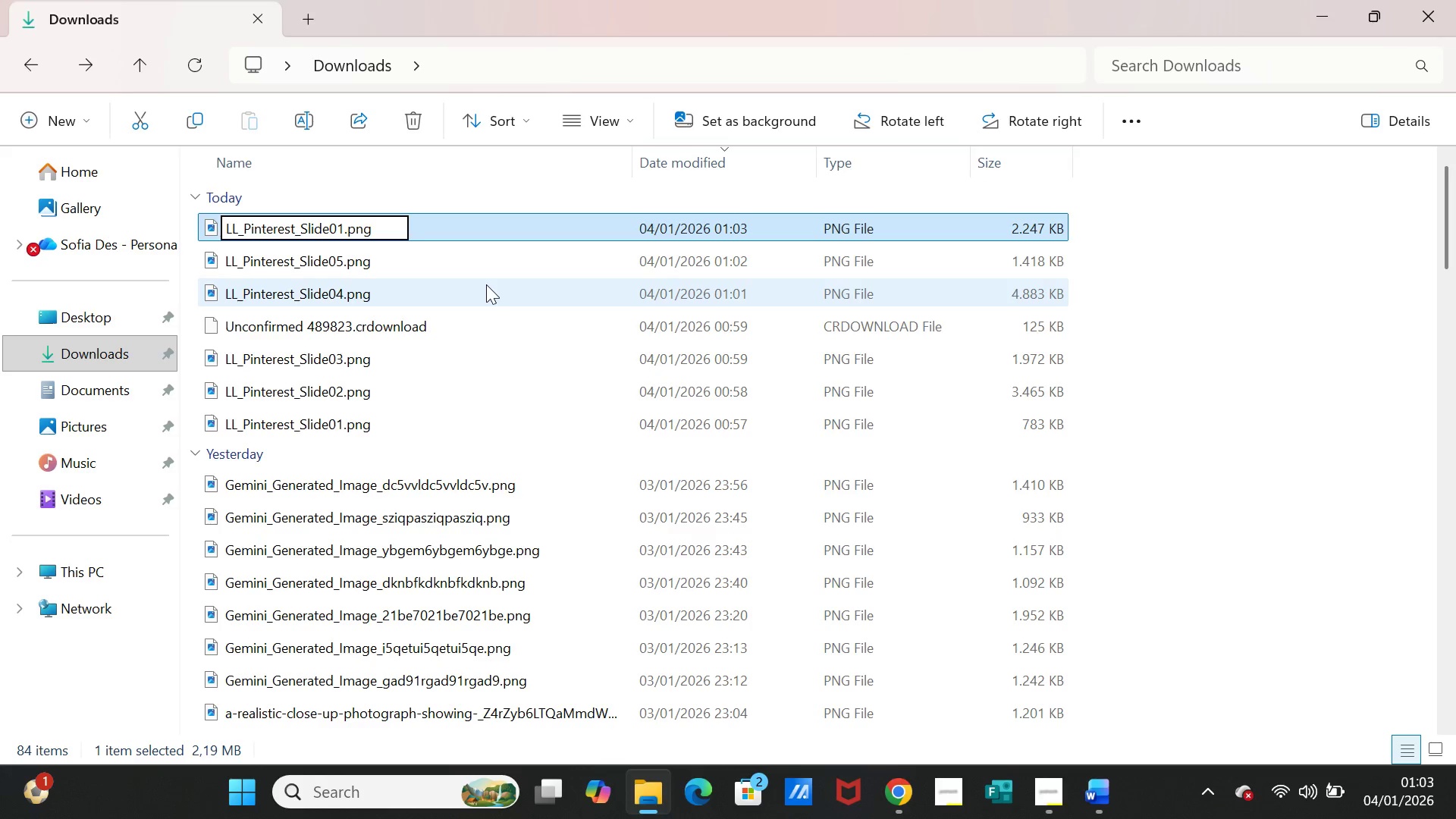 
key(Backspace)
 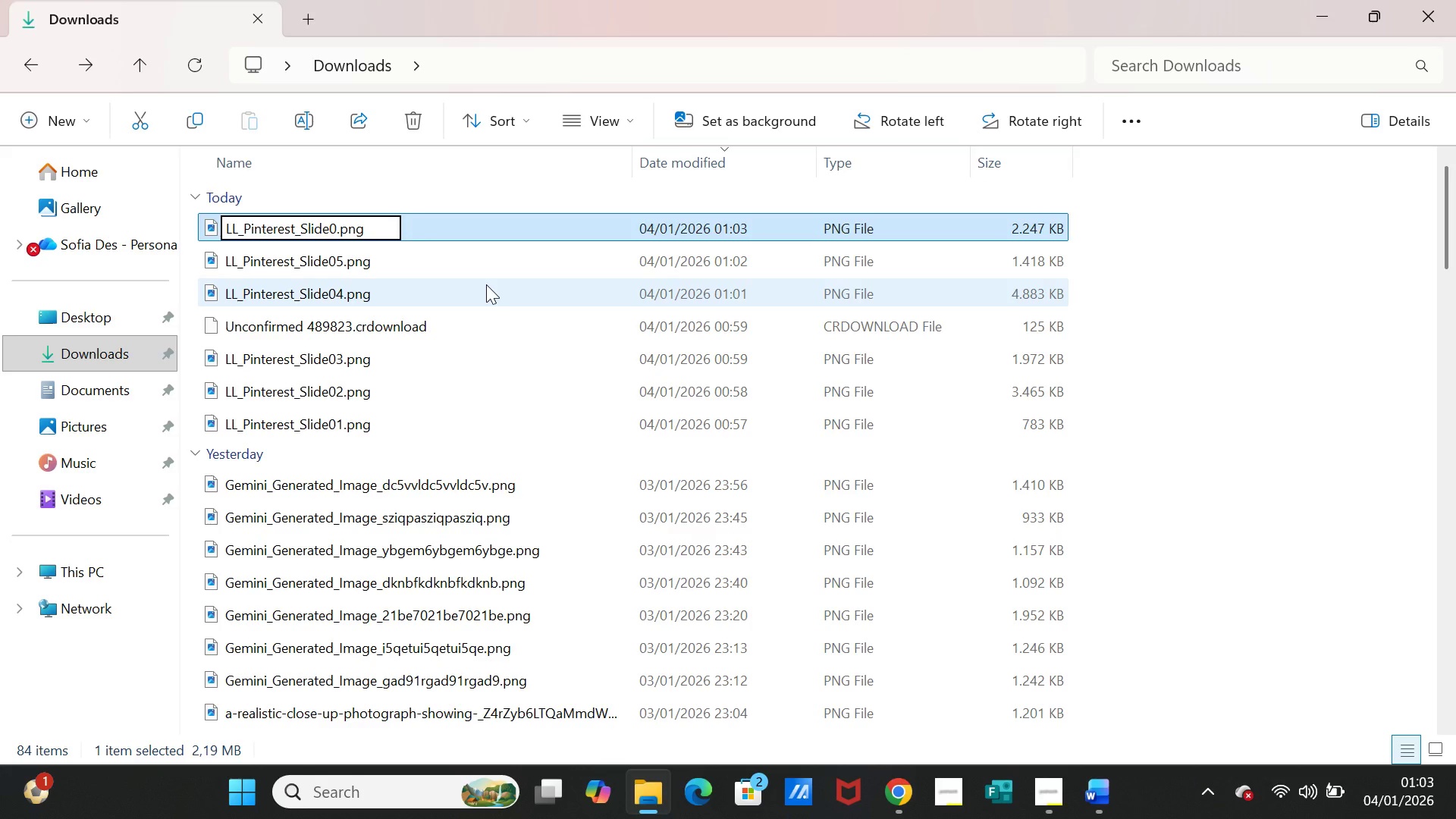 
key(6)
 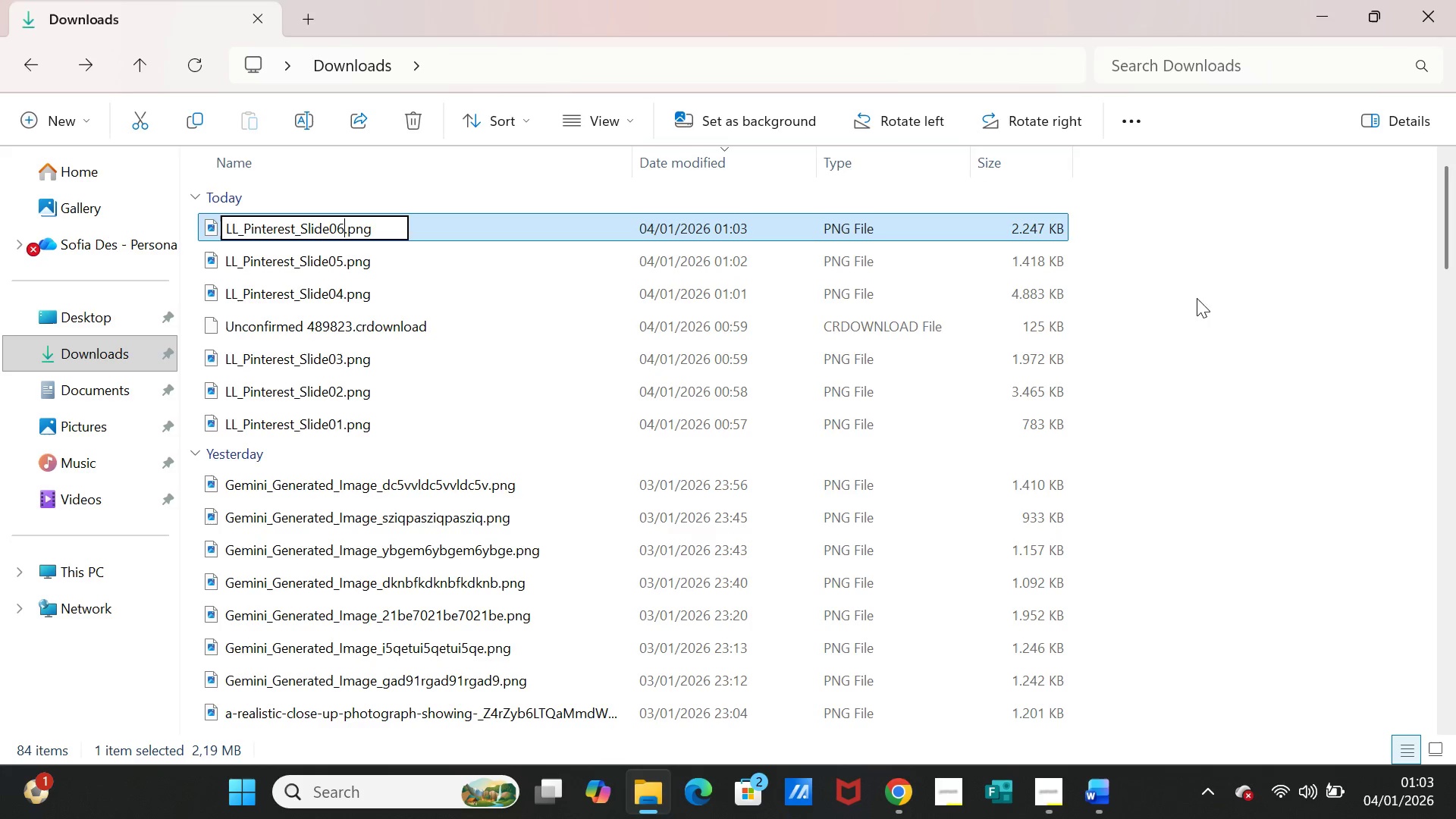 
left_click([1244, 331])
 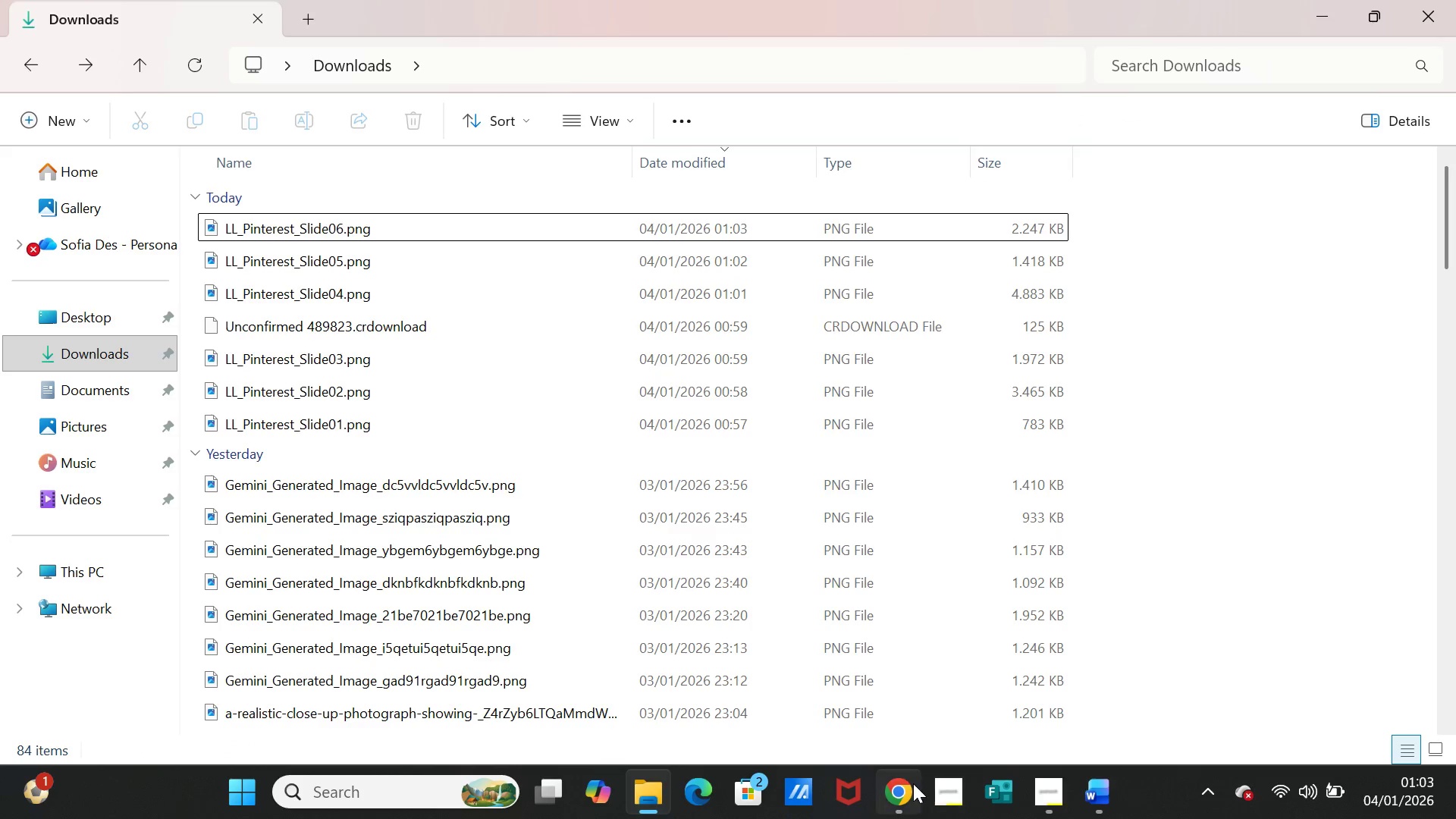 
left_click([902, 783])
 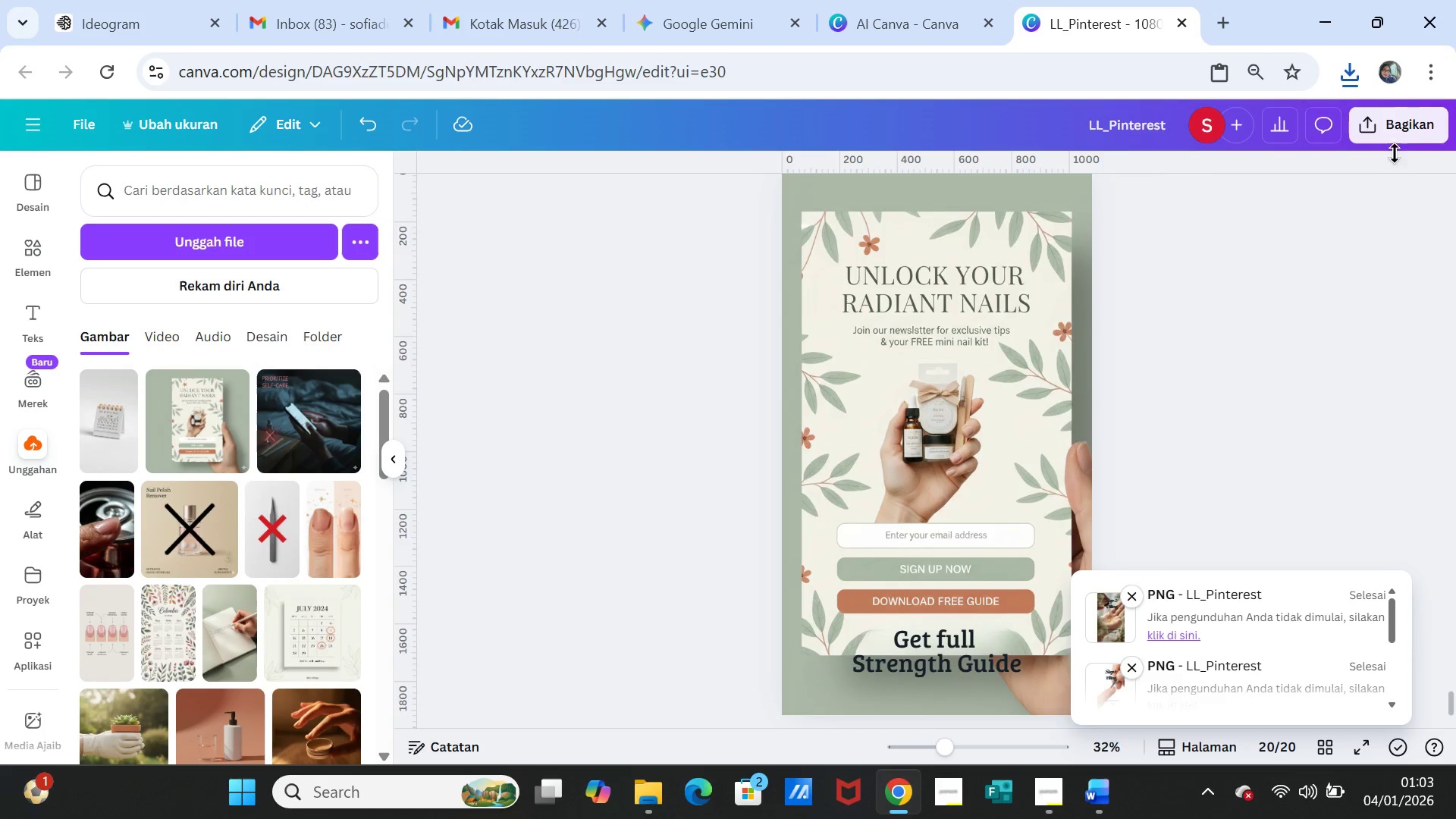 
left_click([1393, 146])
 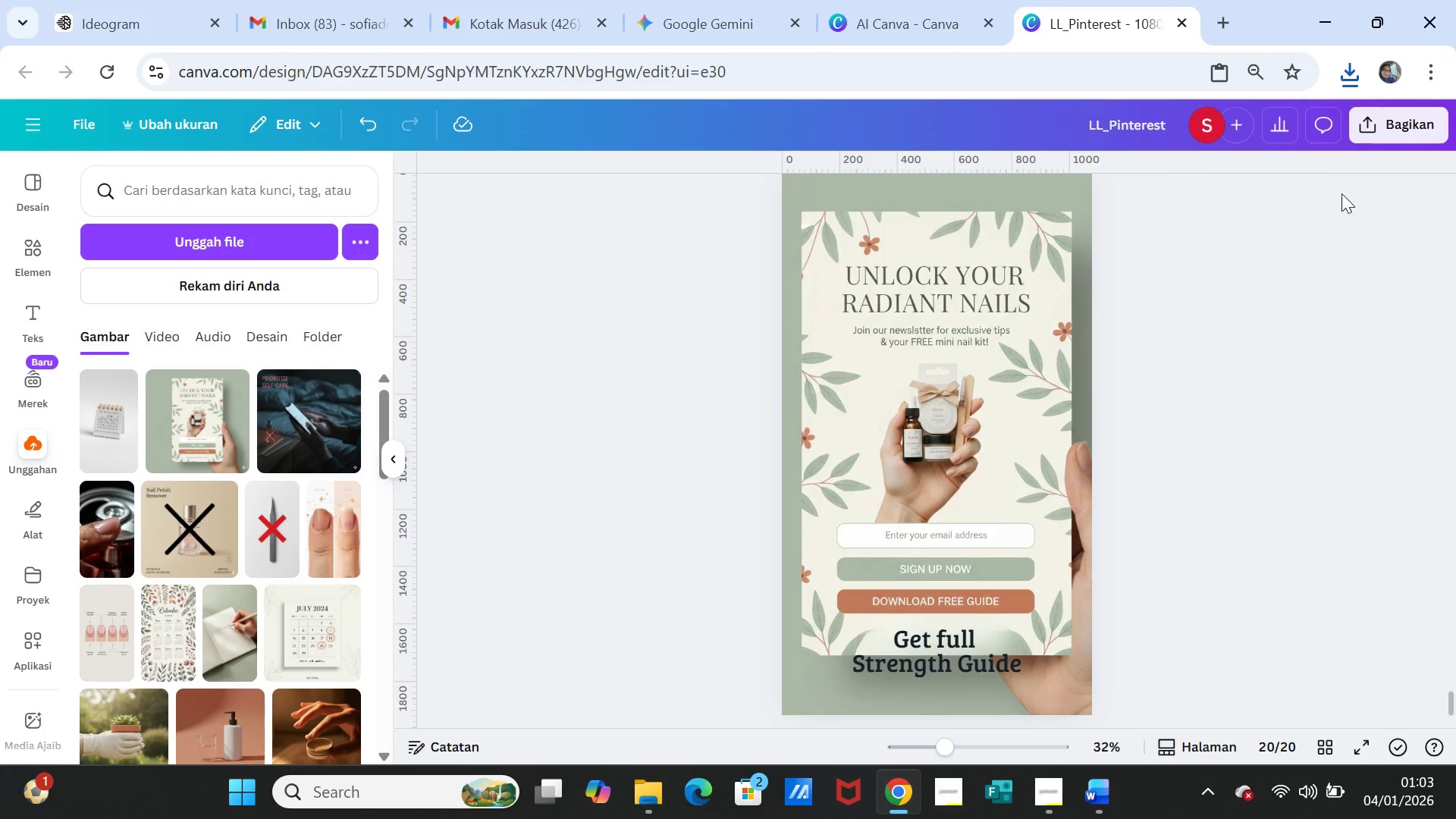 
left_click([1361, 121])
 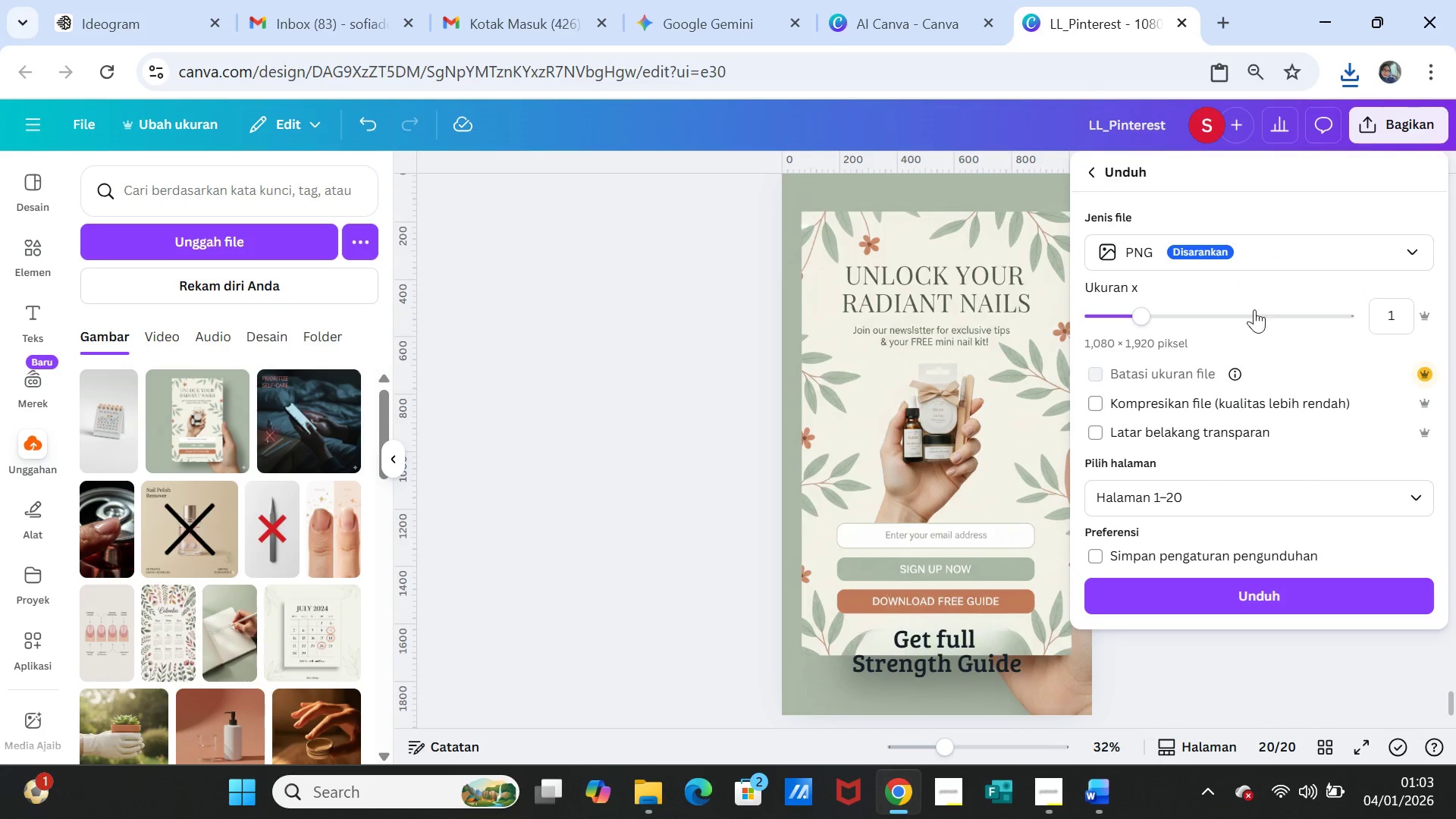 
wait(5.8)
 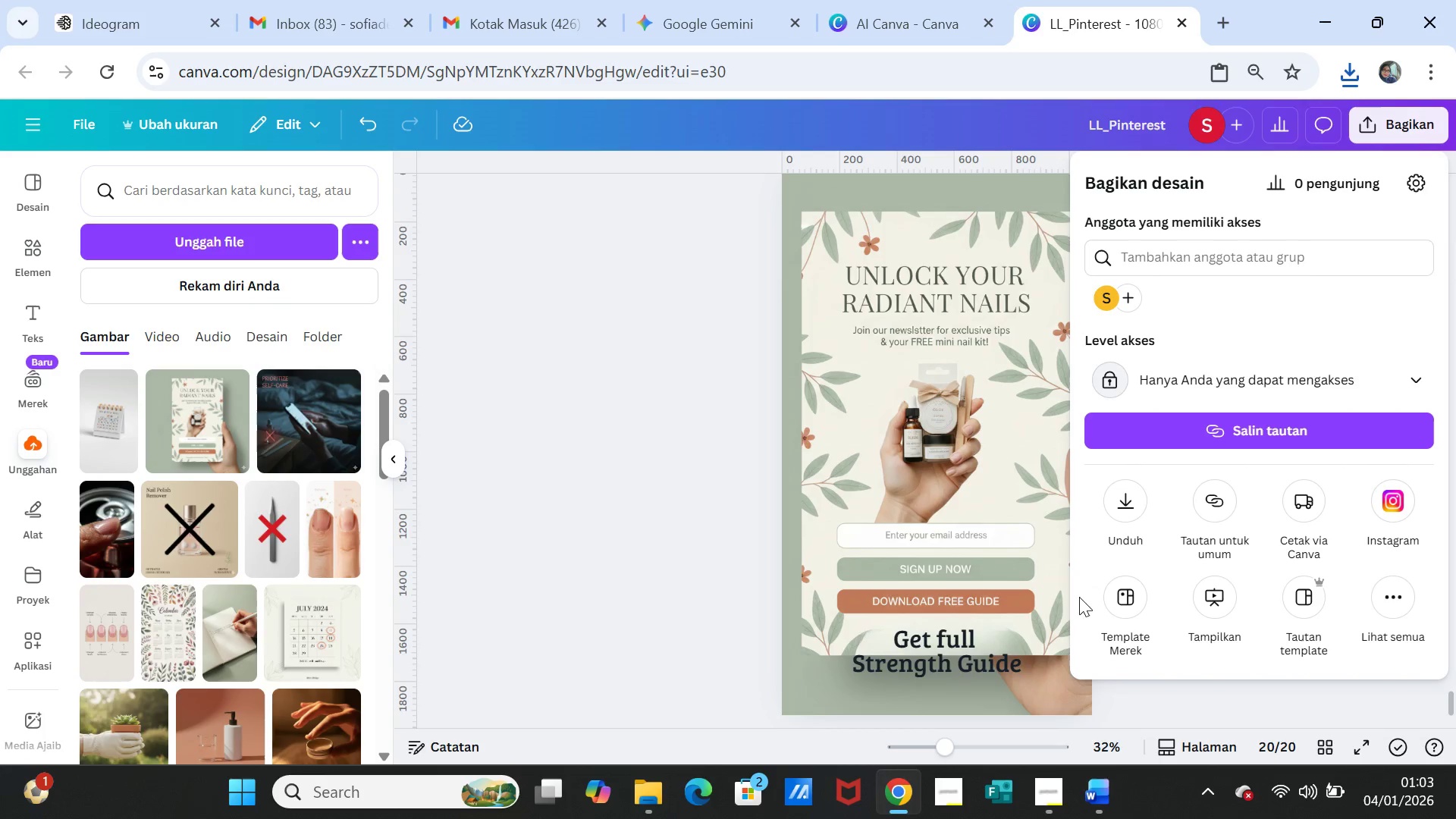 
left_click([1209, 497])
 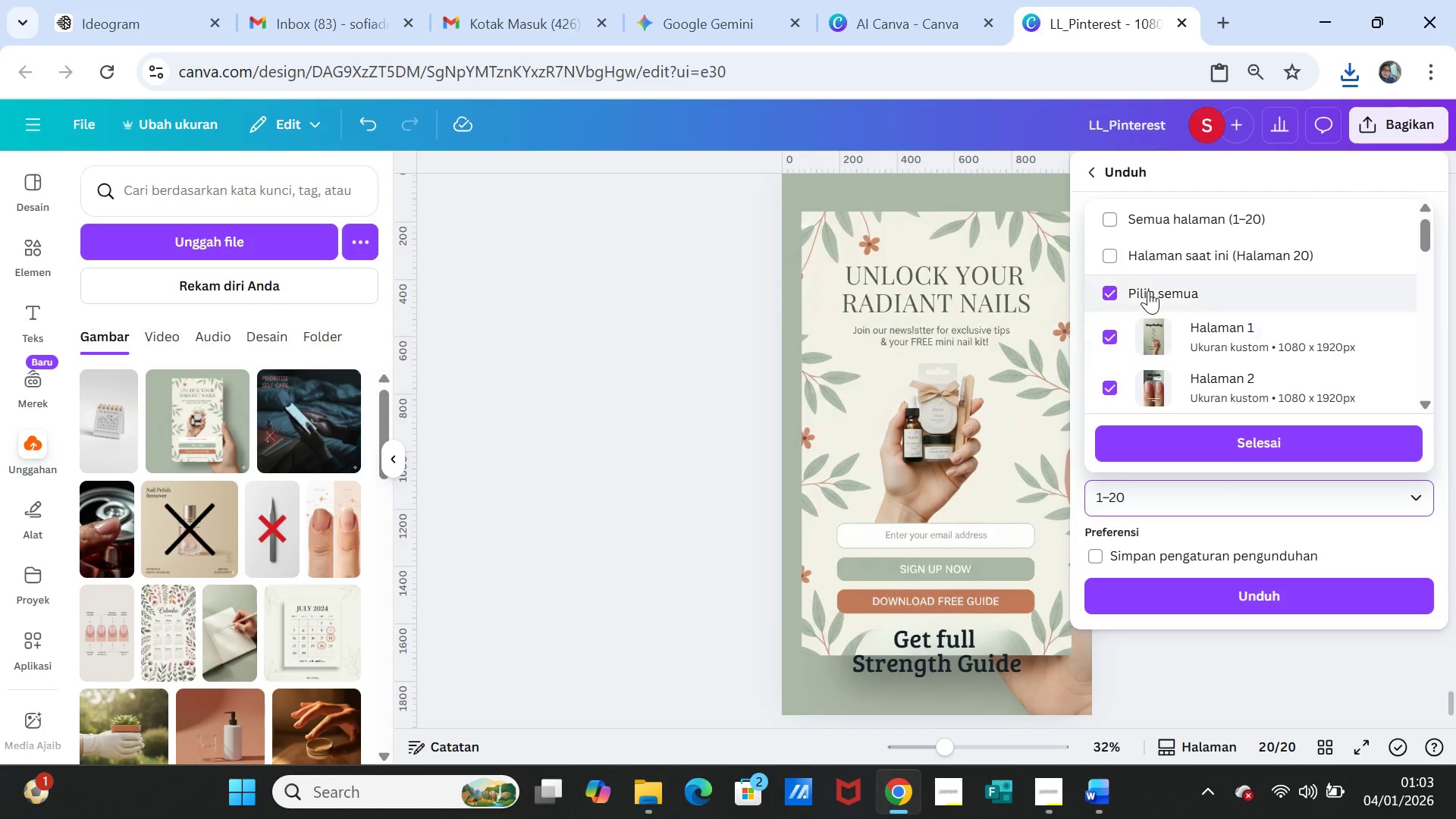 
left_click([1148, 290])
 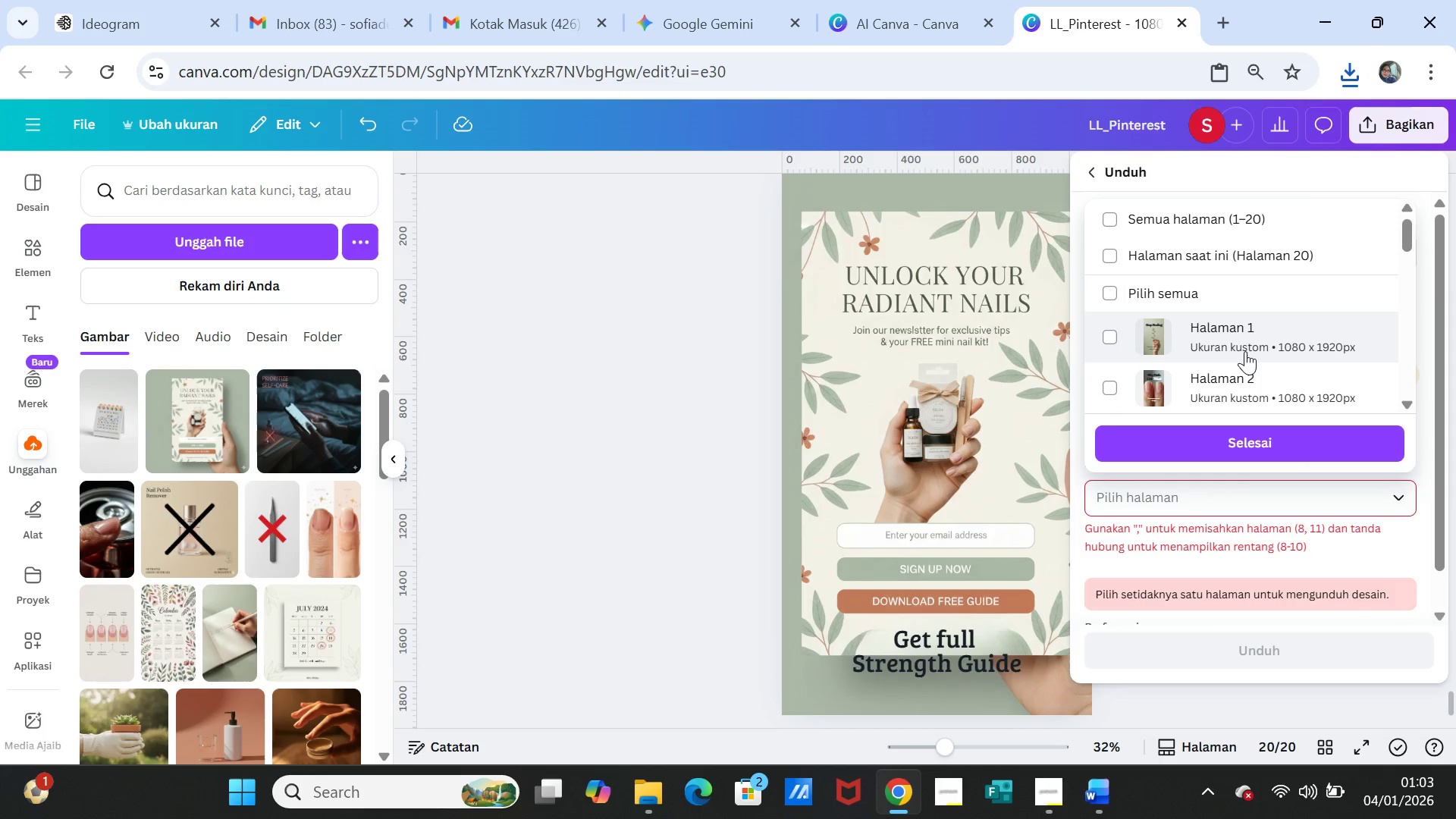 
scroll: coordinate [1218, 373], scroll_direction: down, amount: 3.0
 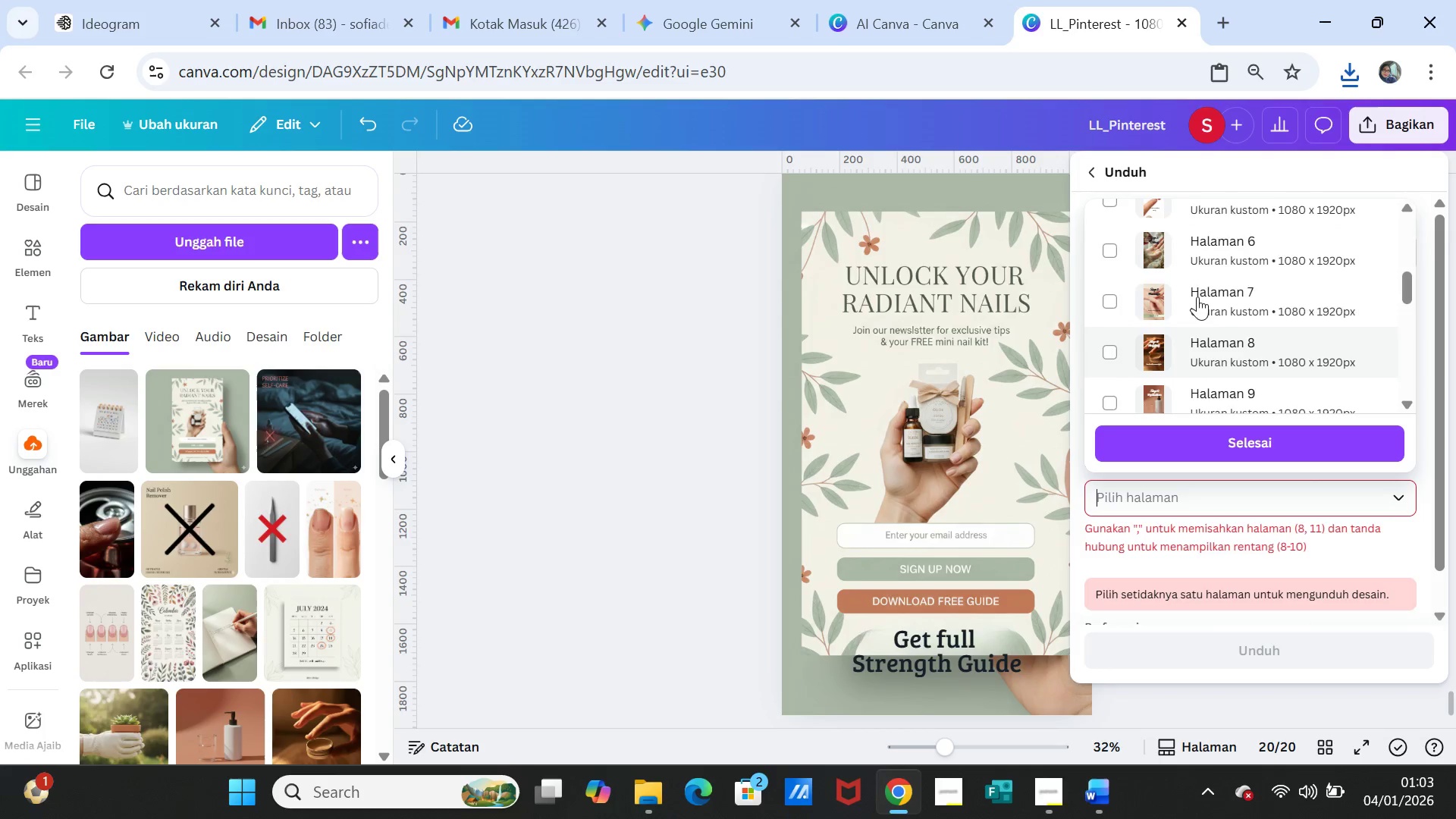 
left_click([1197, 297])
 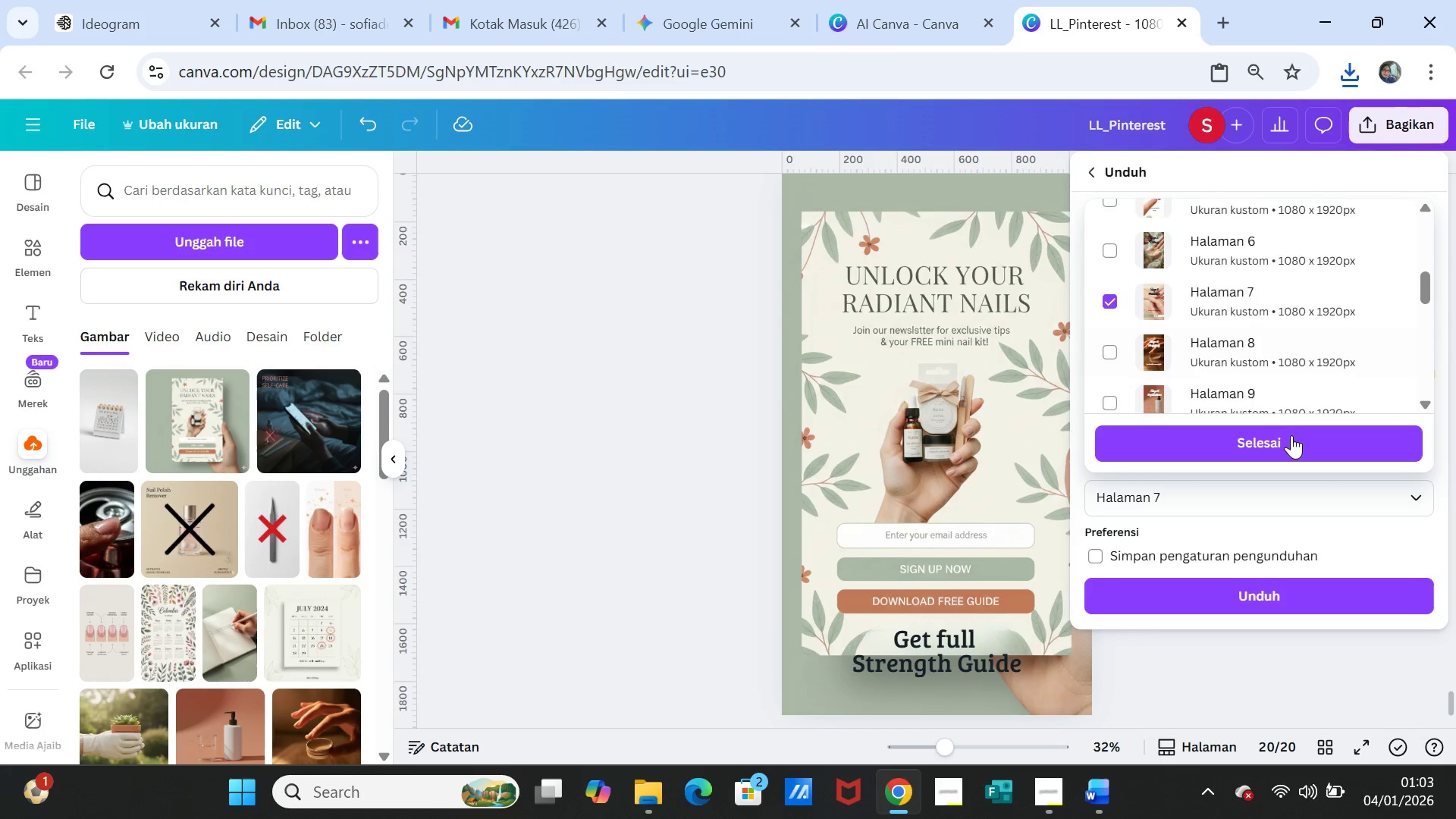 
left_click([1291, 437])
 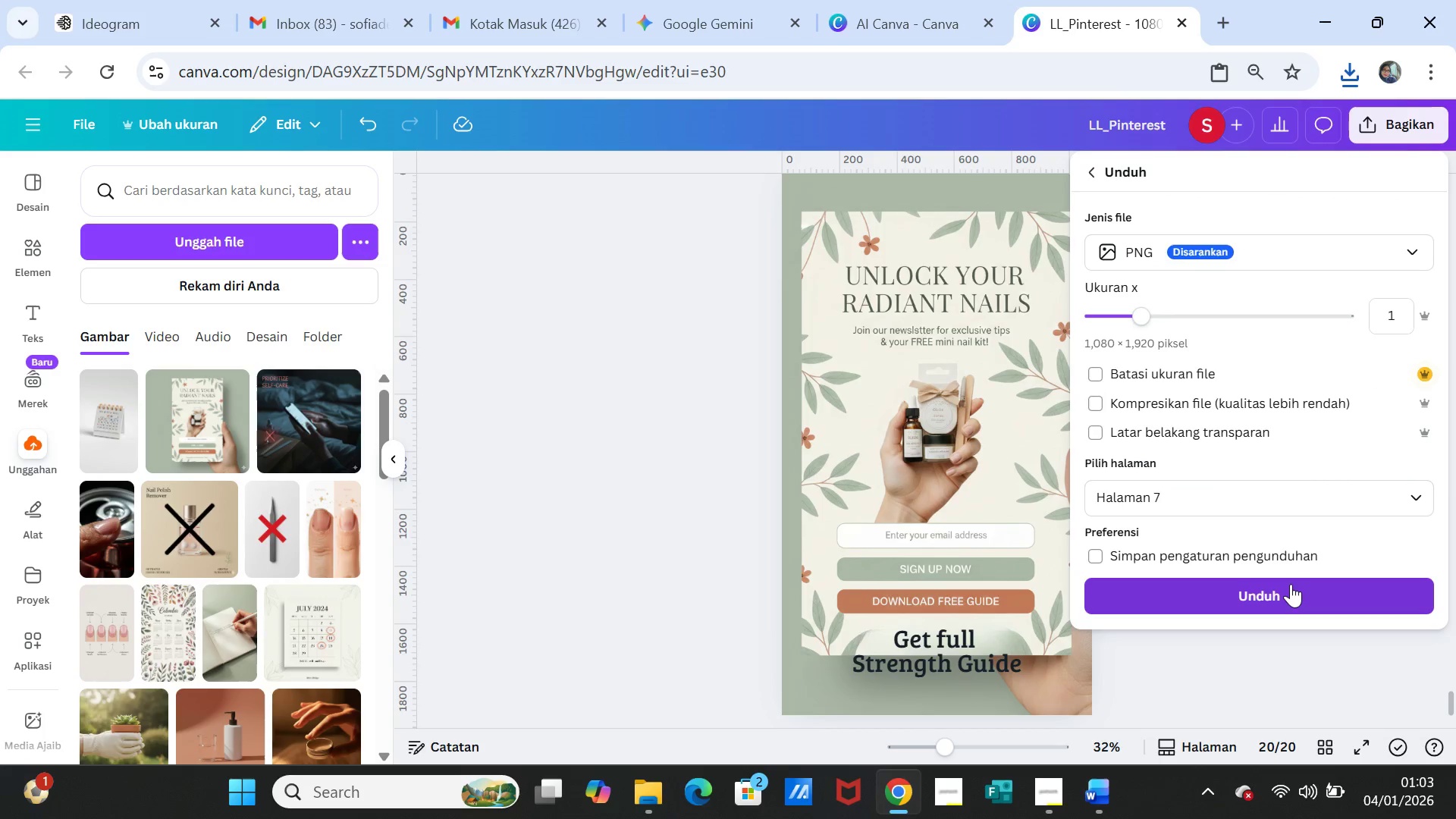 
left_click([1291, 584])
 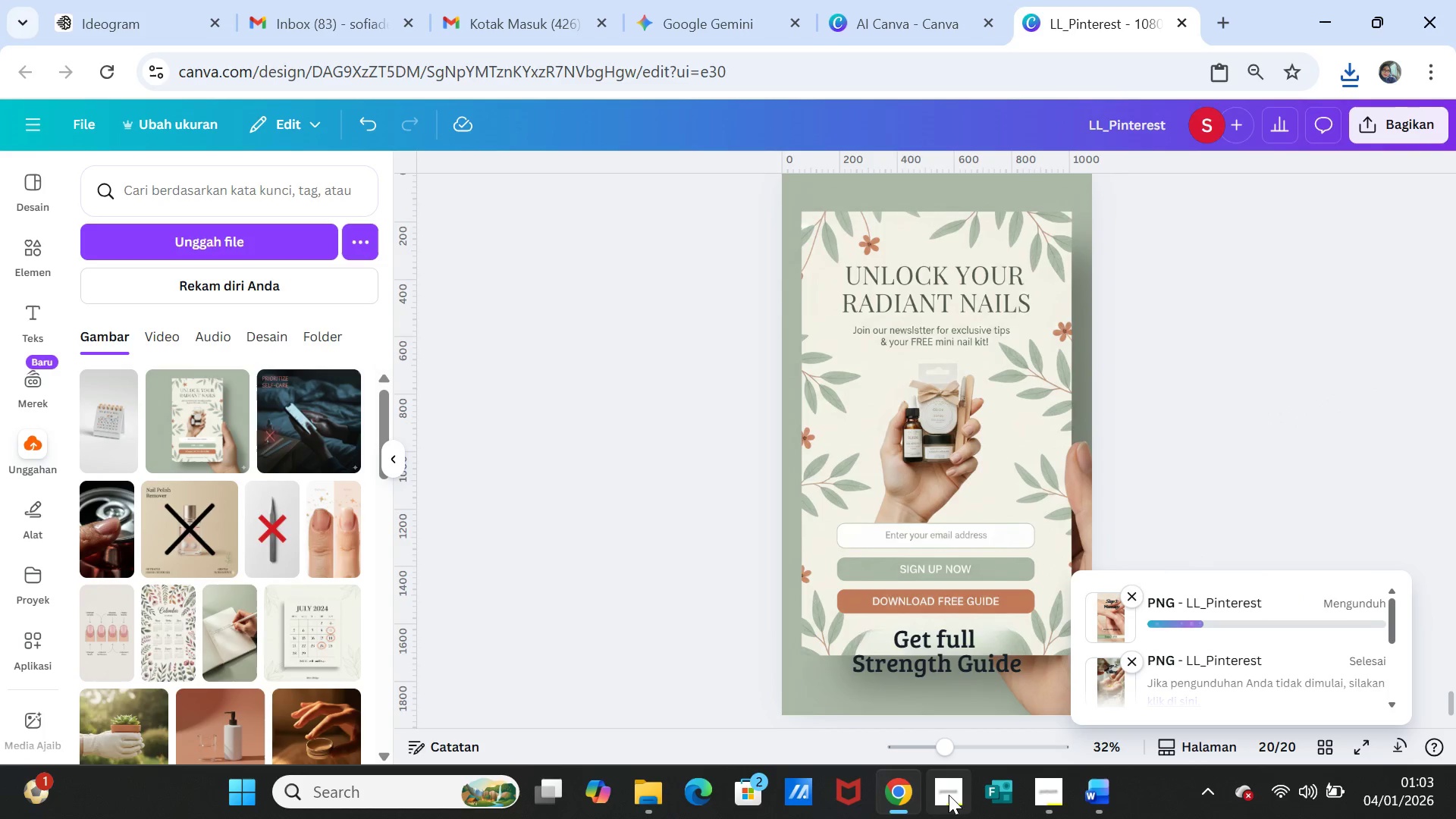 
left_click([1034, 789])